 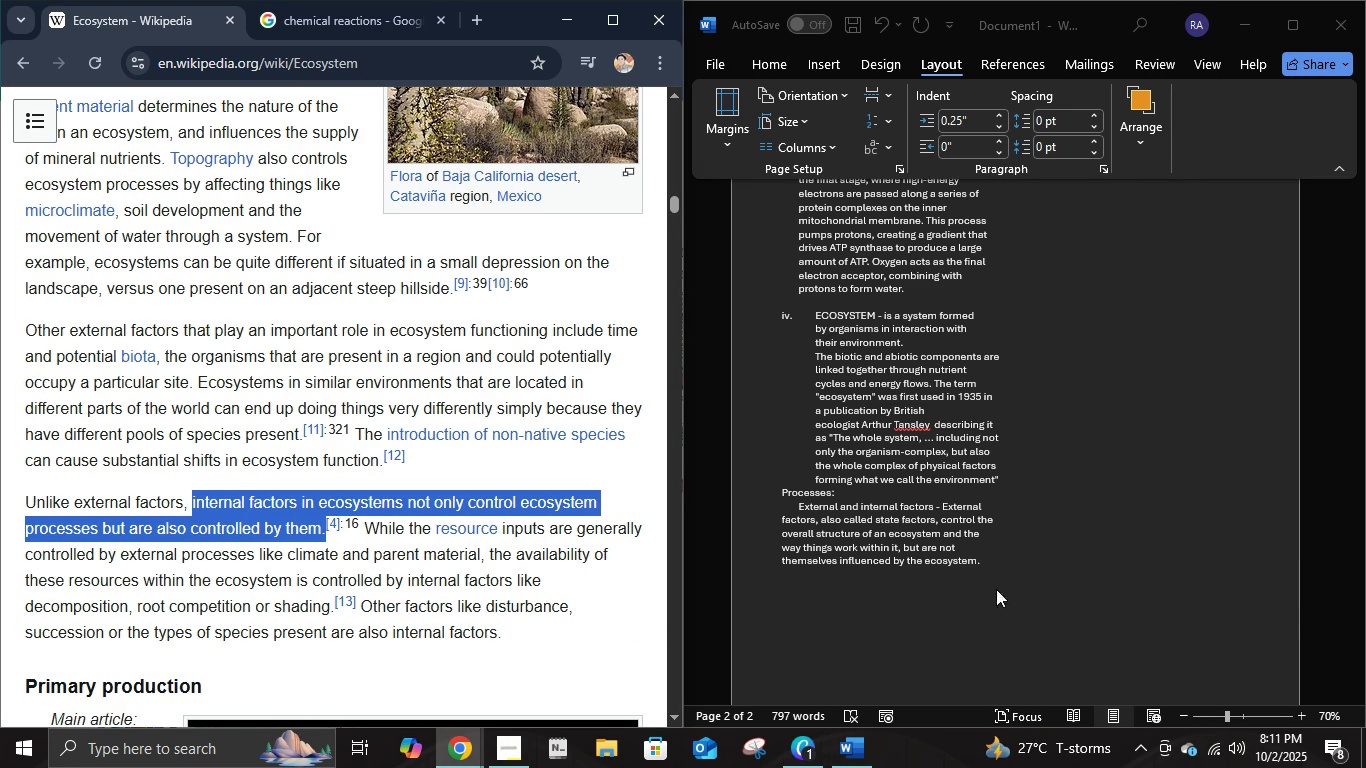 
left_click([1001, 574])
 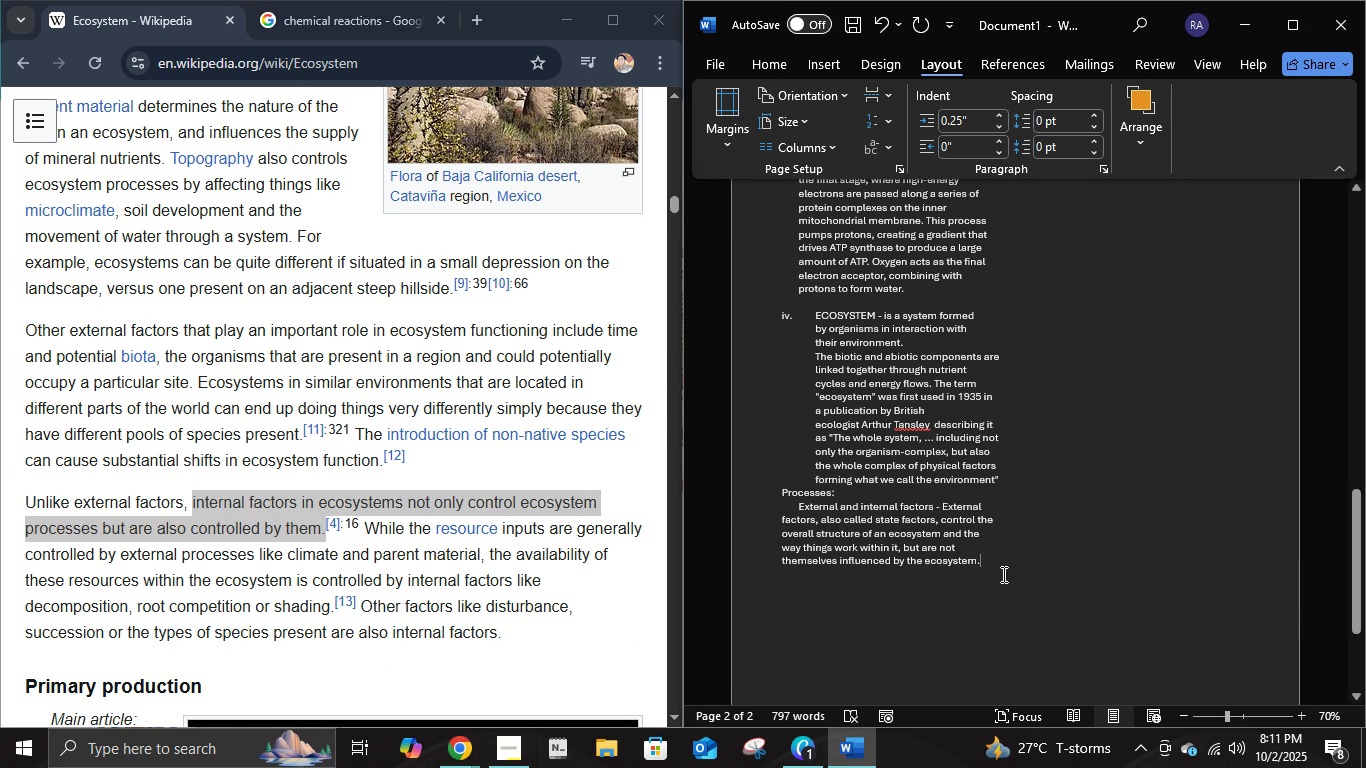 
key(Space)
 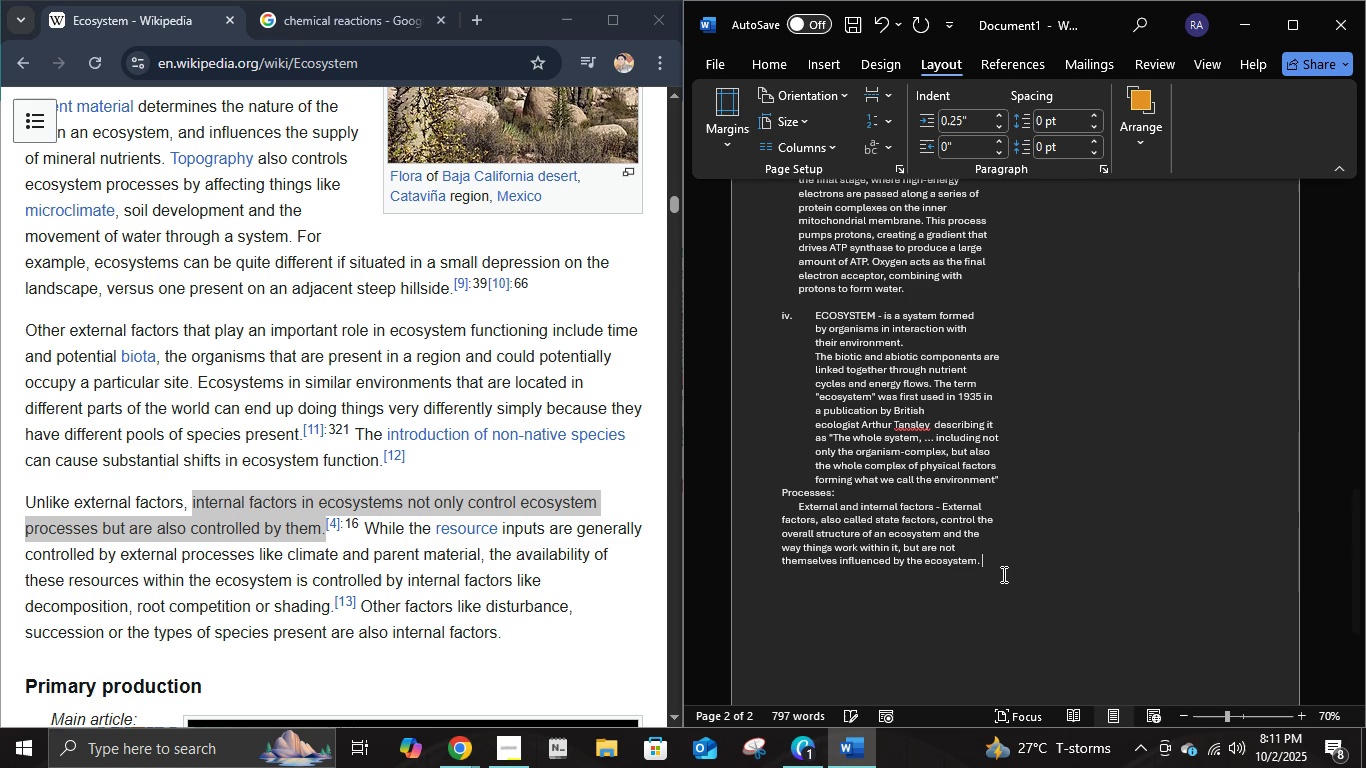 
key(Control+ControlLeft)
 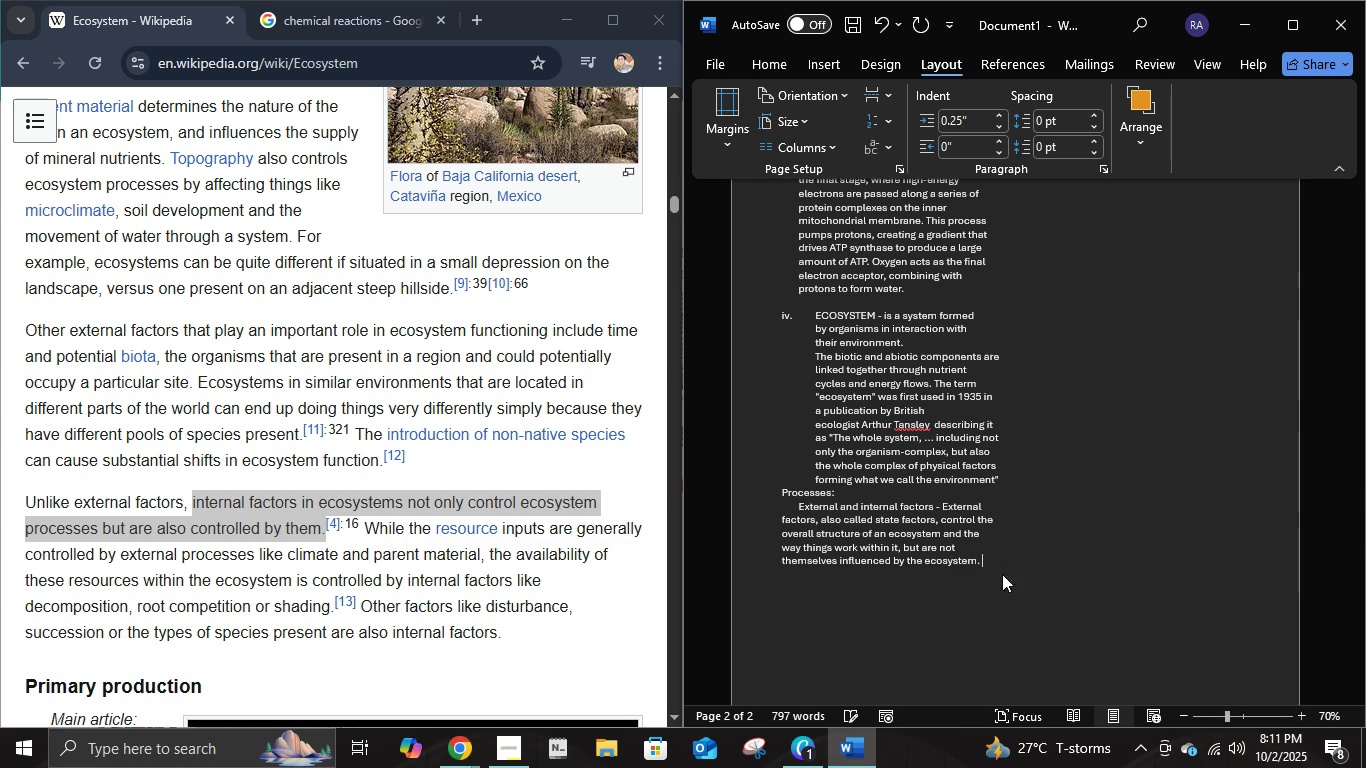 
key(Control+V)
 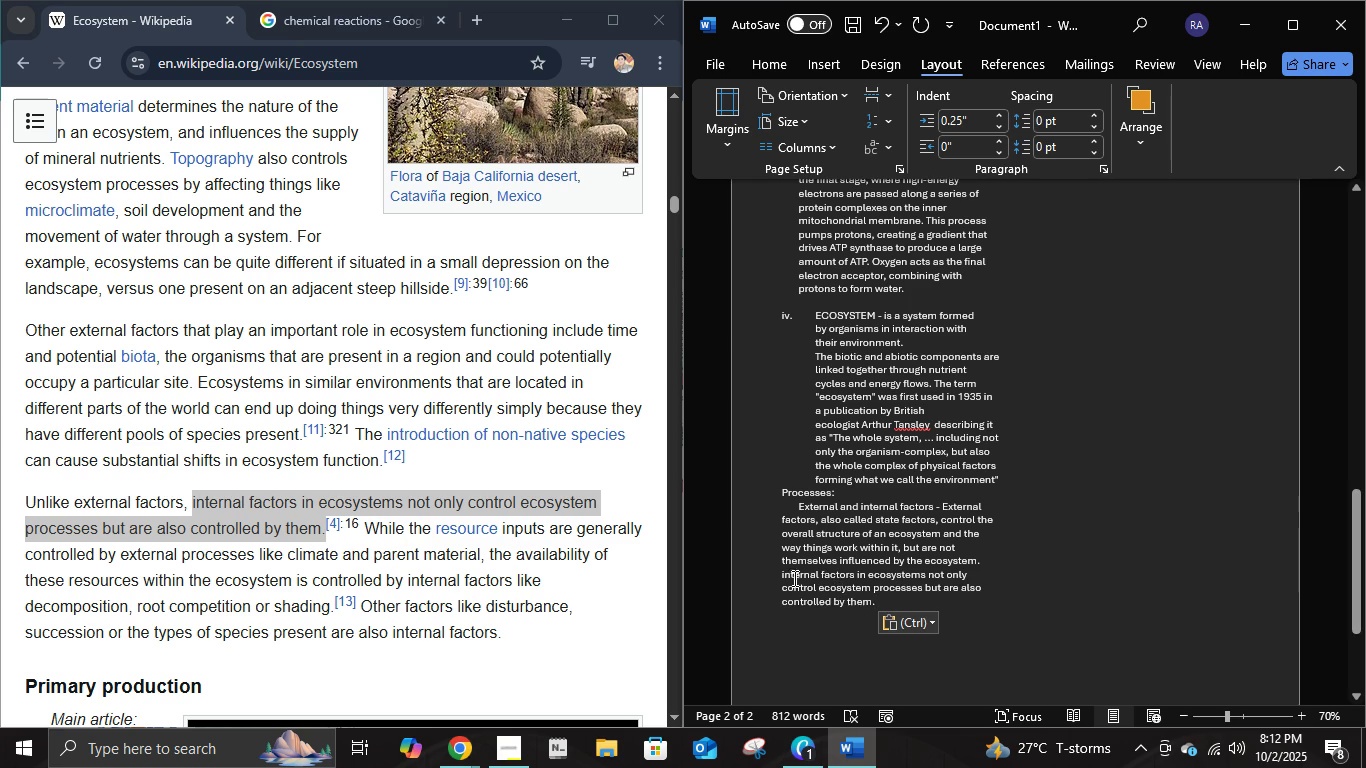 
left_click([784, 573])
 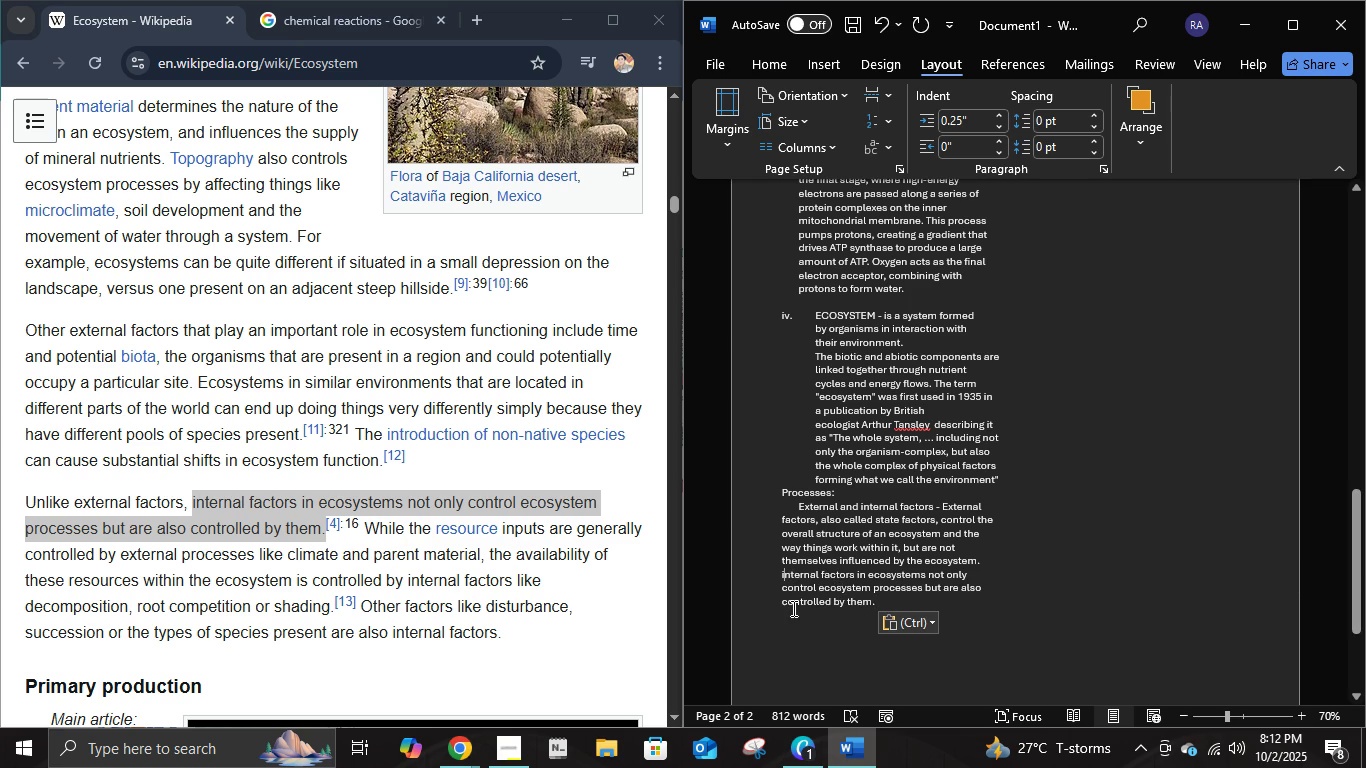 
key(Backspace)
 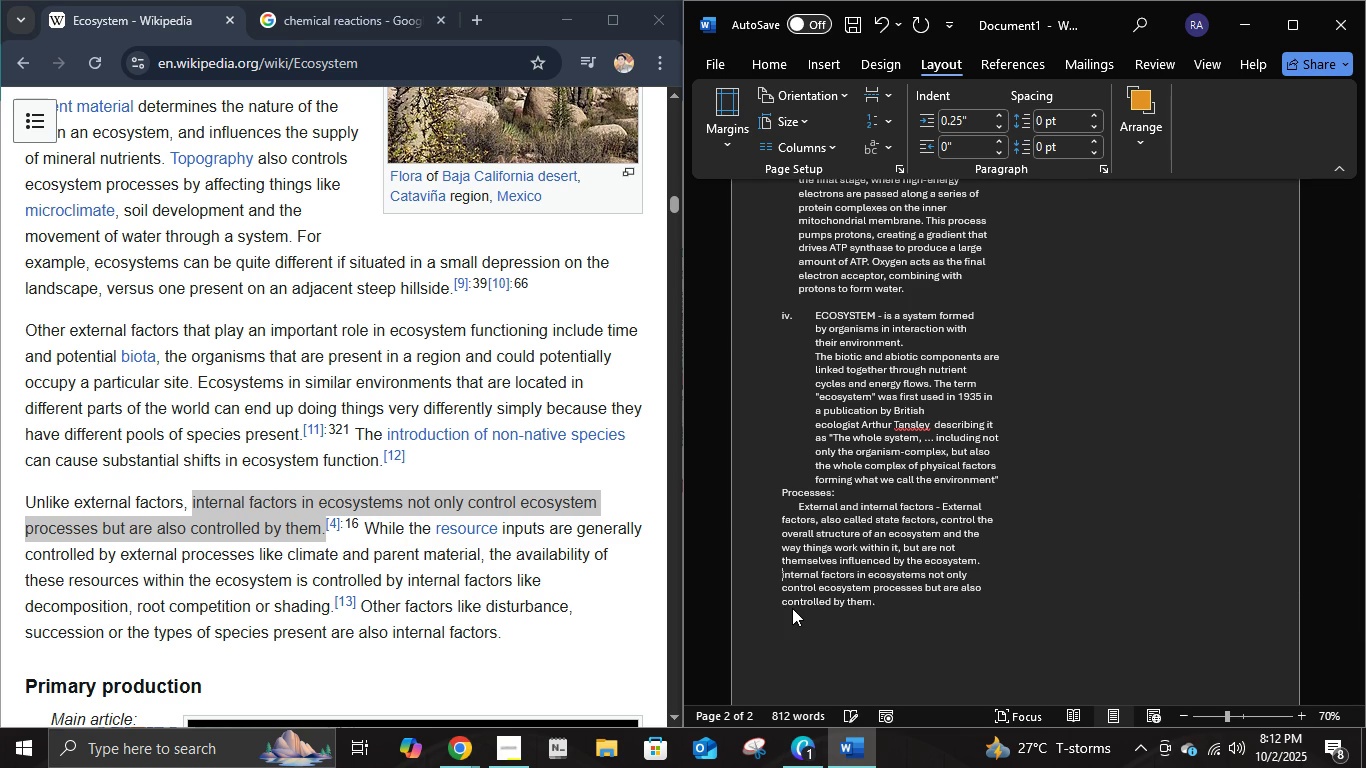 
key(I)
 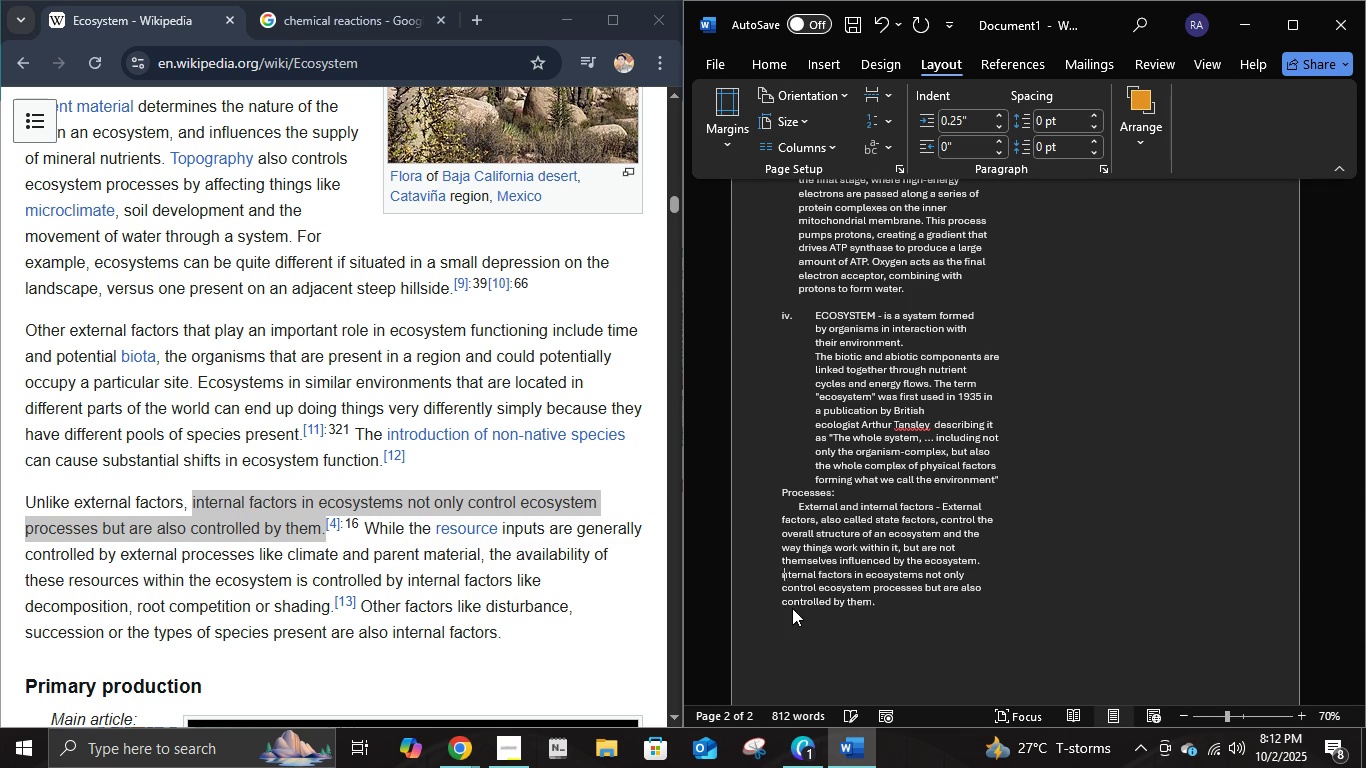 
key(Backspace)